 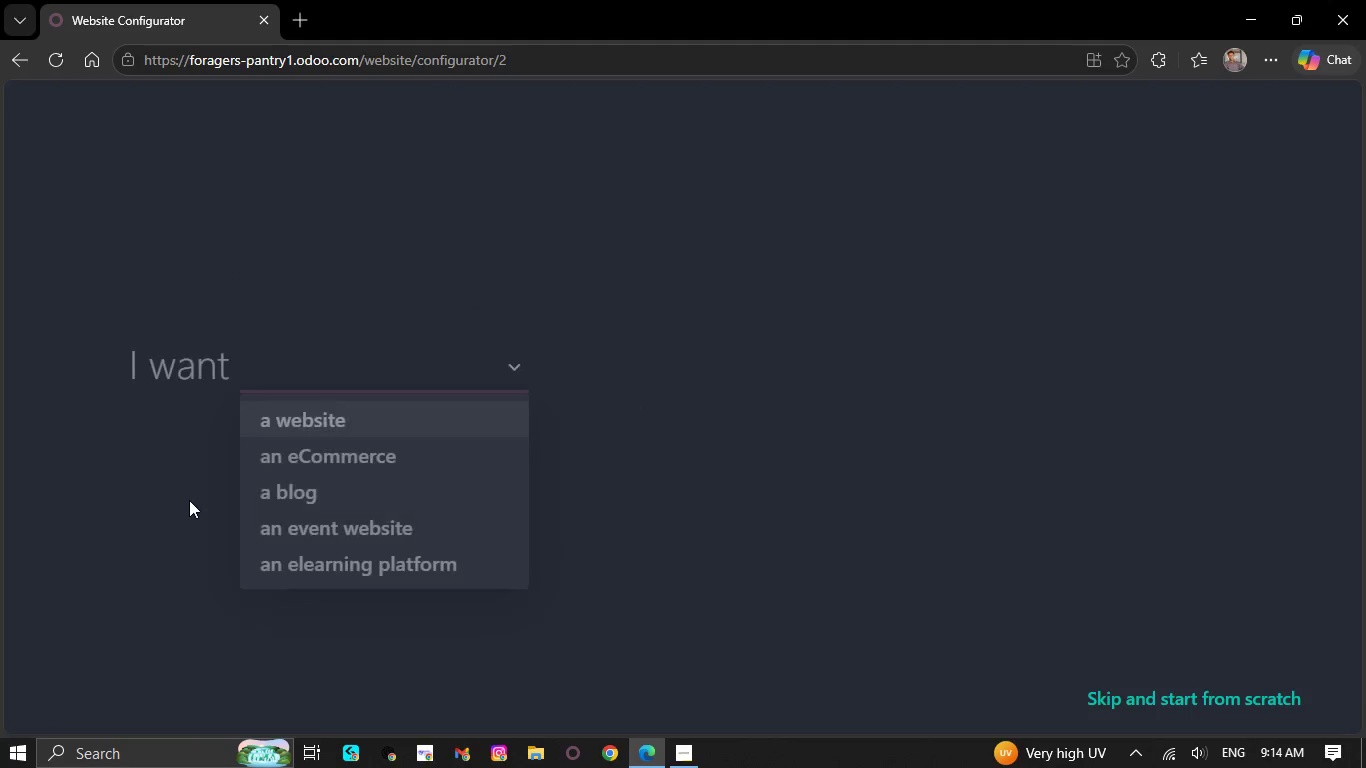 
left_click([1186, 696])
 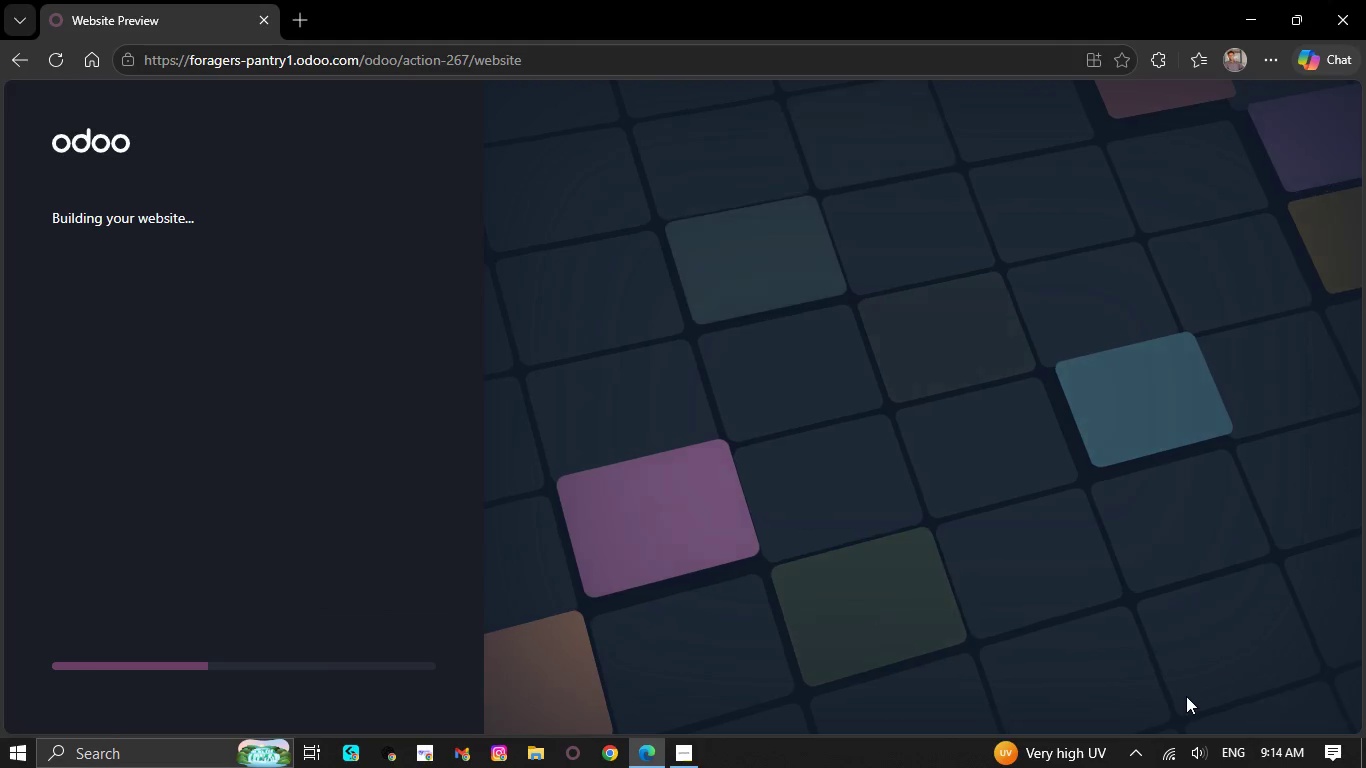 
wait(9.91)
 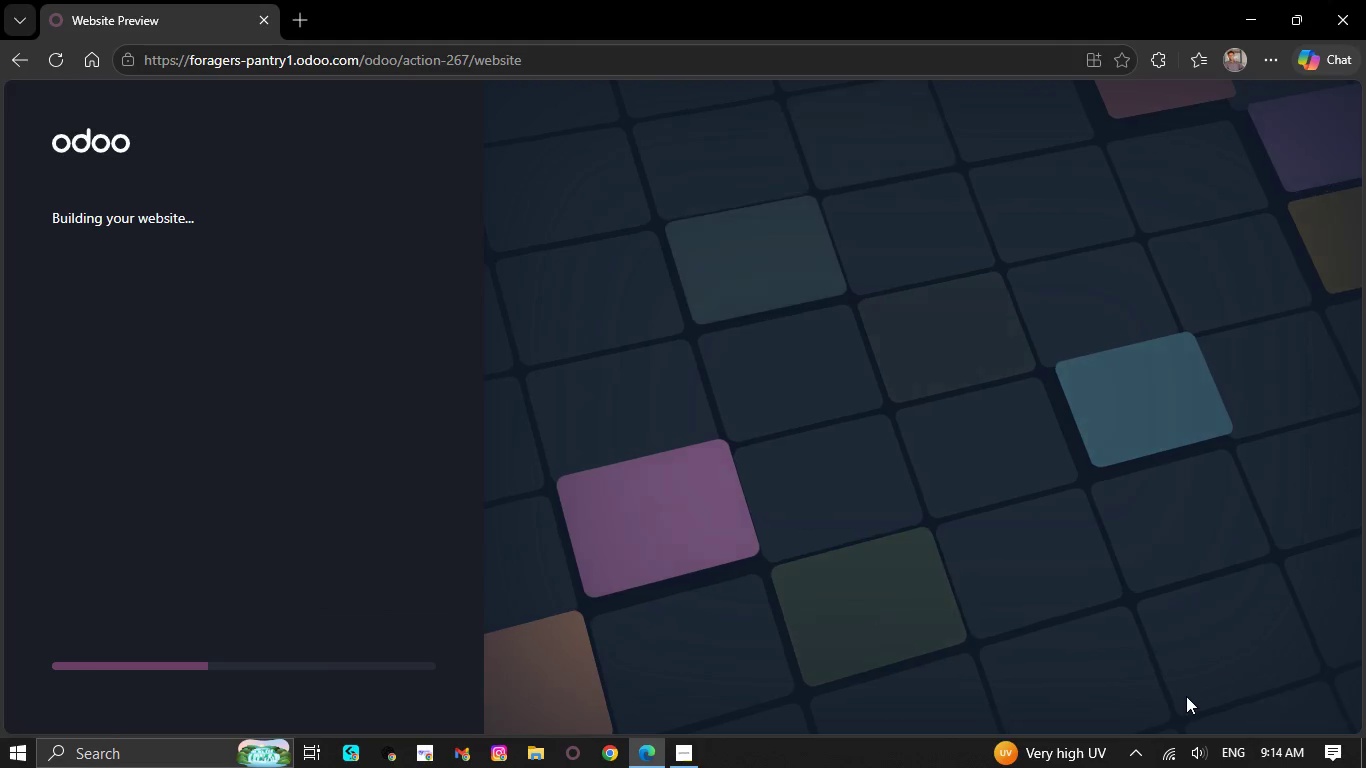 
left_click([344, 151])
 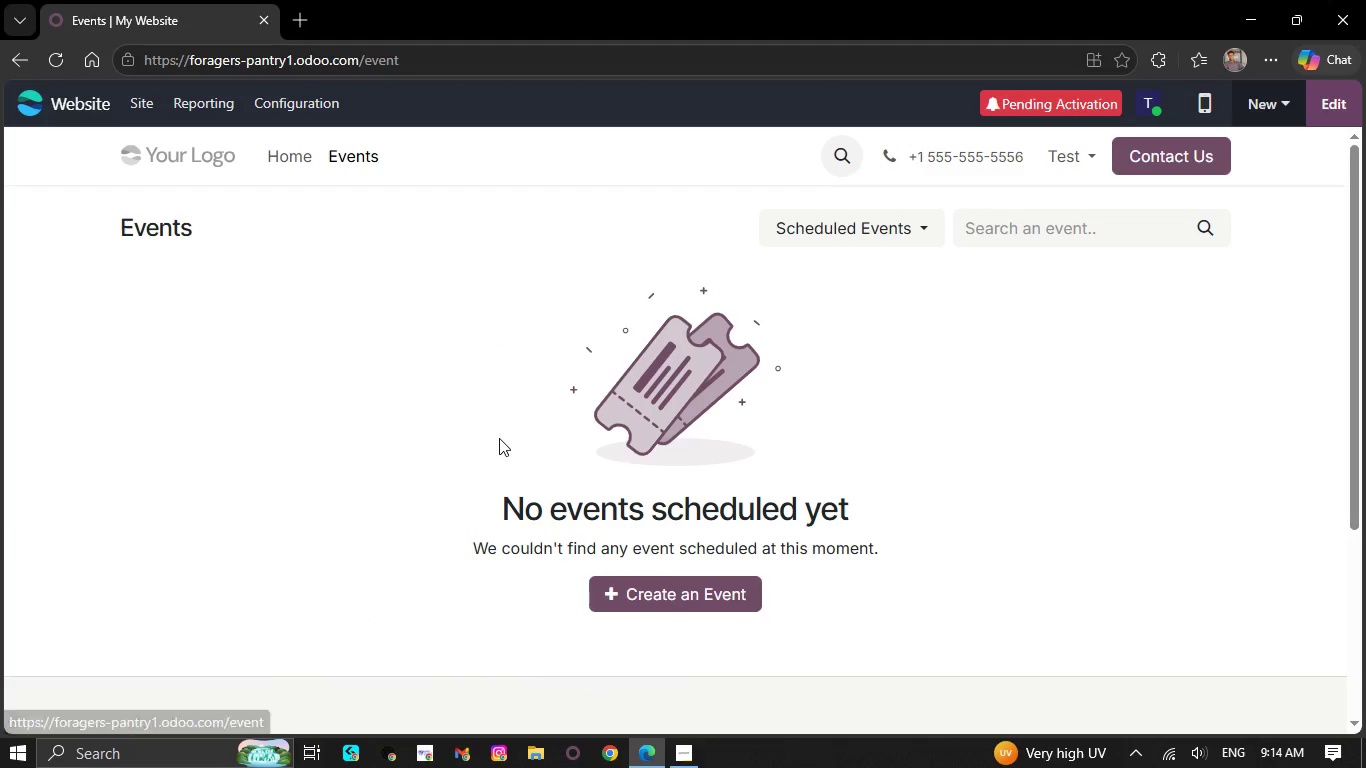 
left_click([695, 607])
 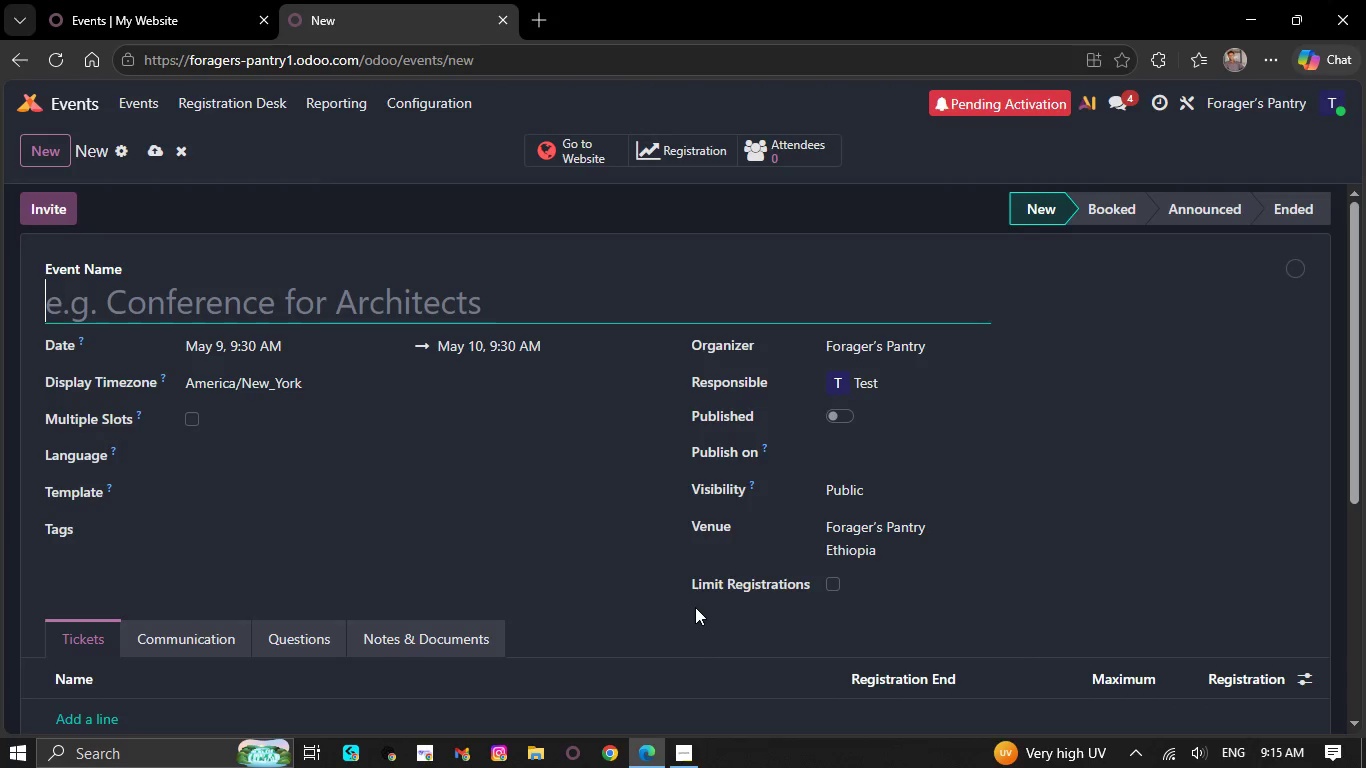 
wait(7.45)
 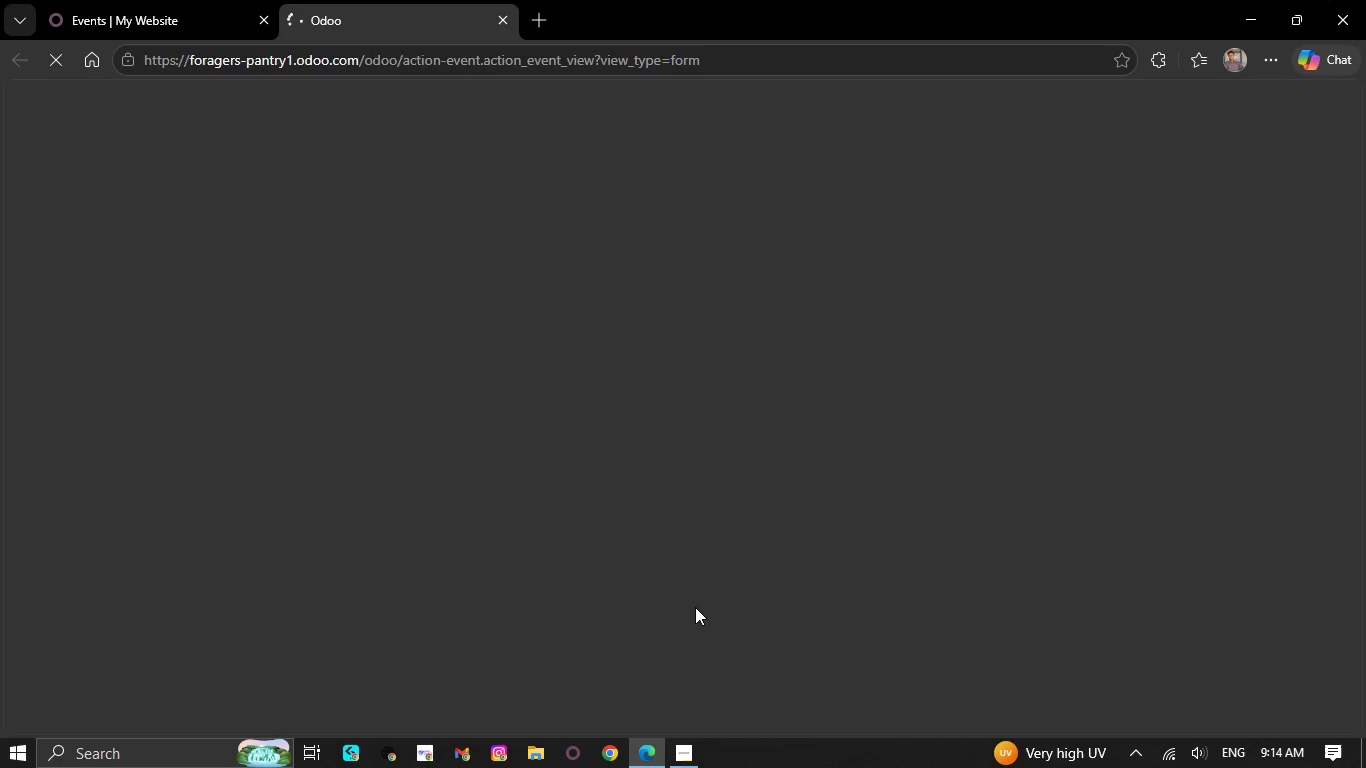 
type(Forah)
key(Backspace)
type(gers's)
 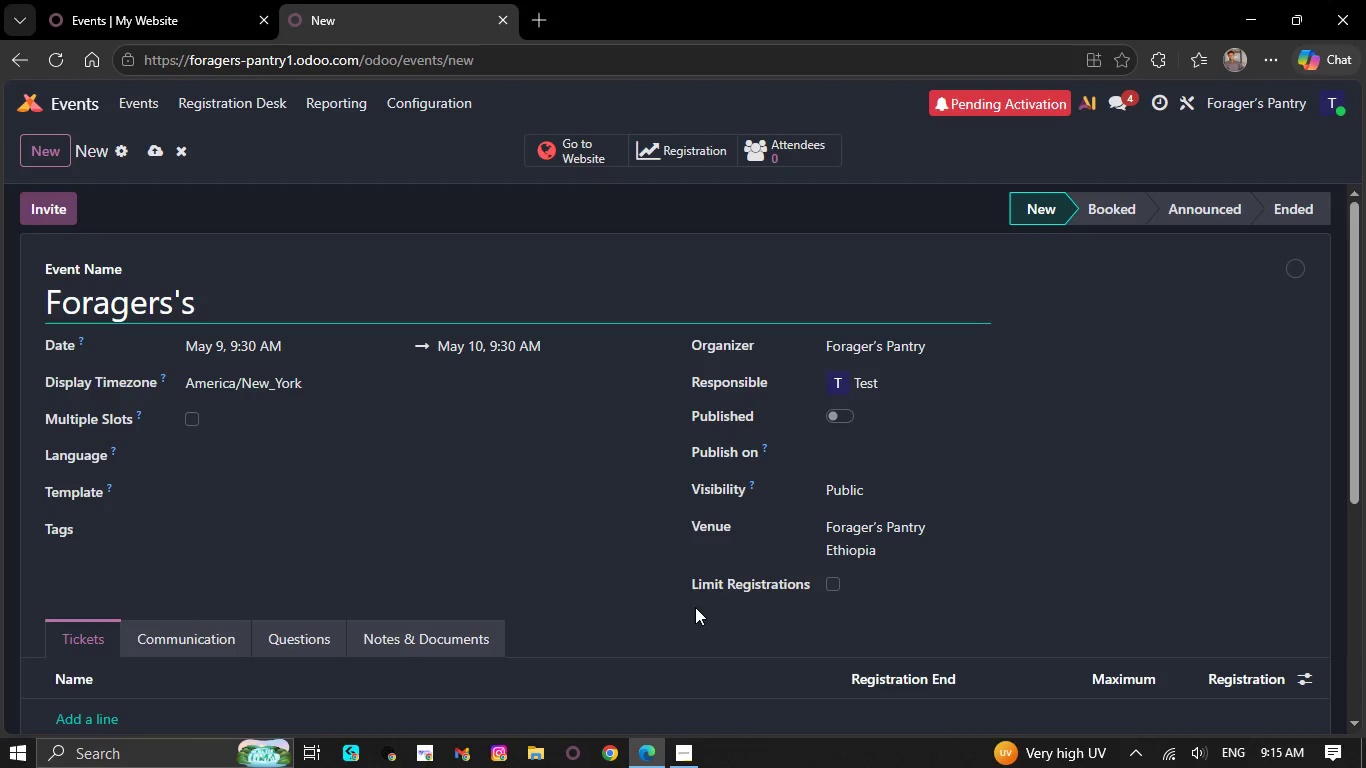 
wait(9.78)
 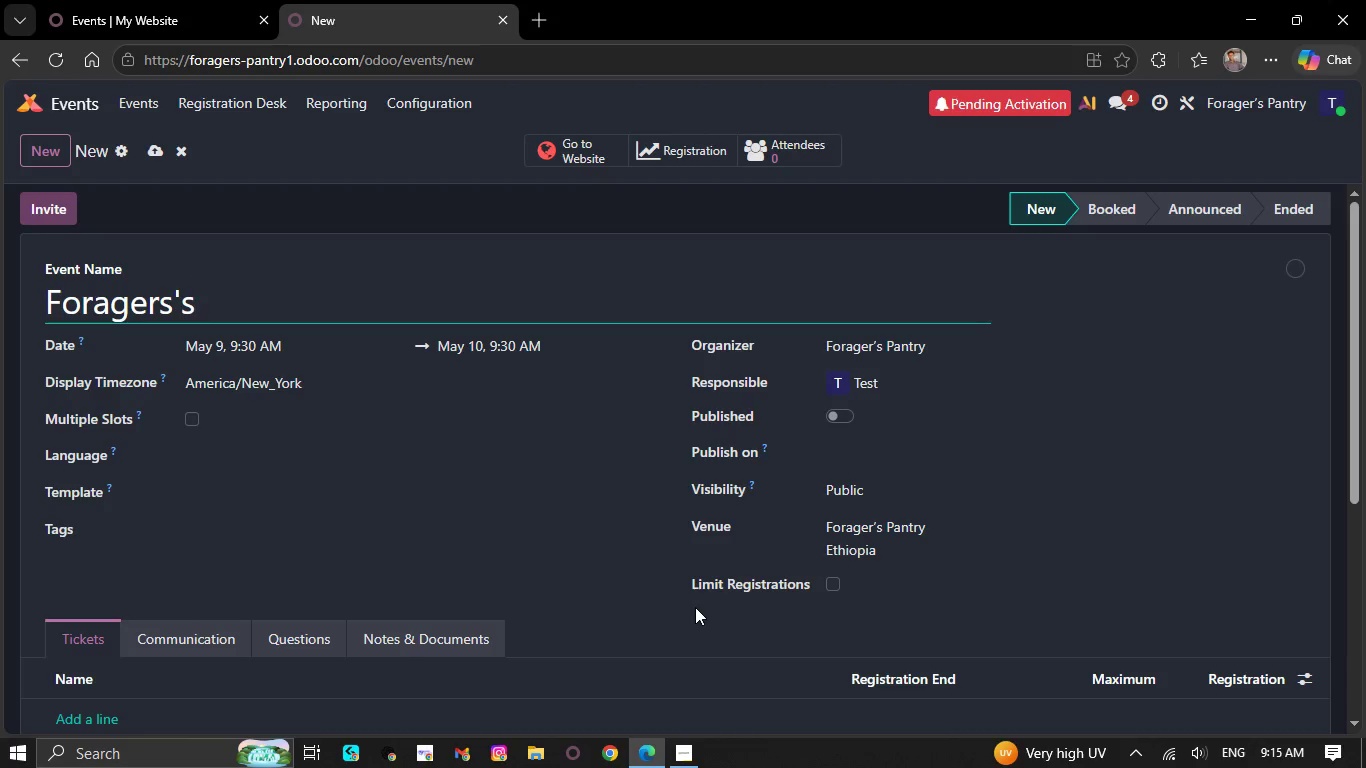 
key(ArrowLeft)
 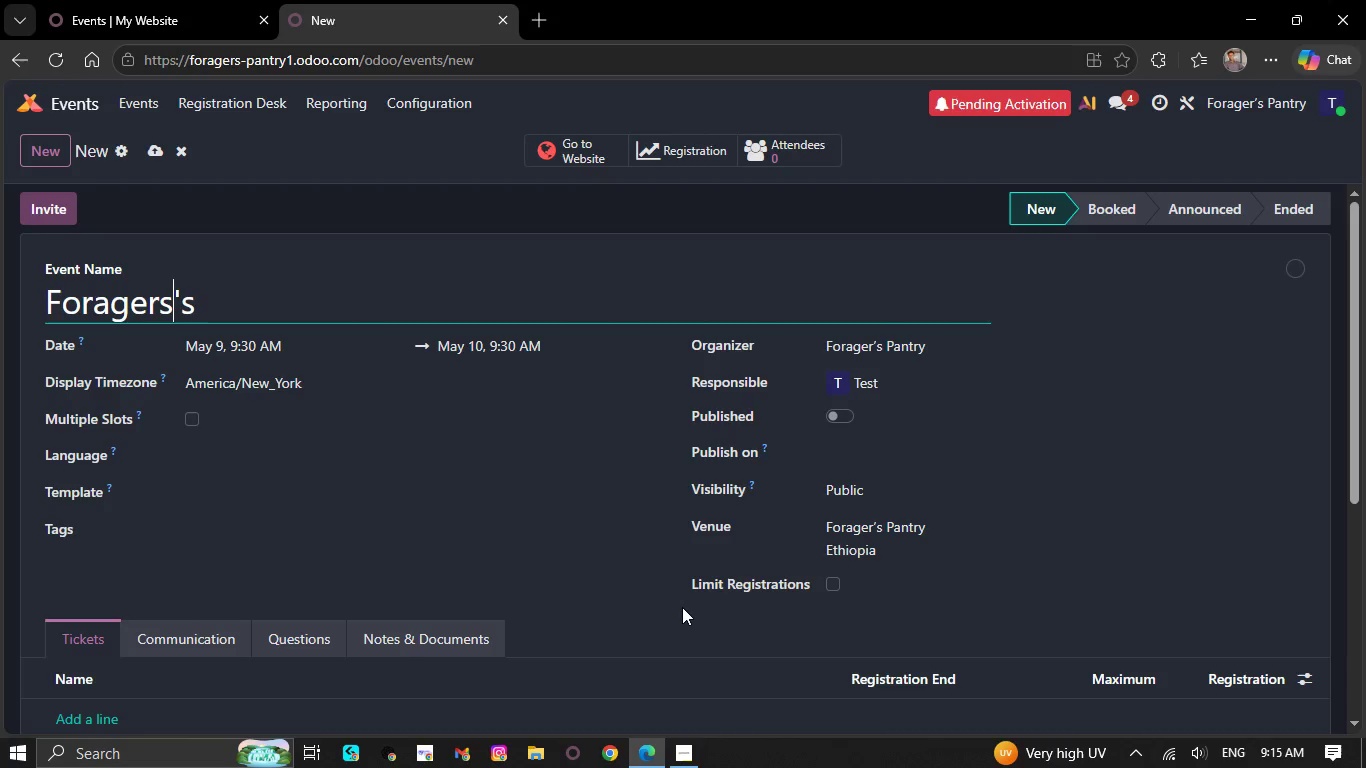 
key(ArrowLeft)
 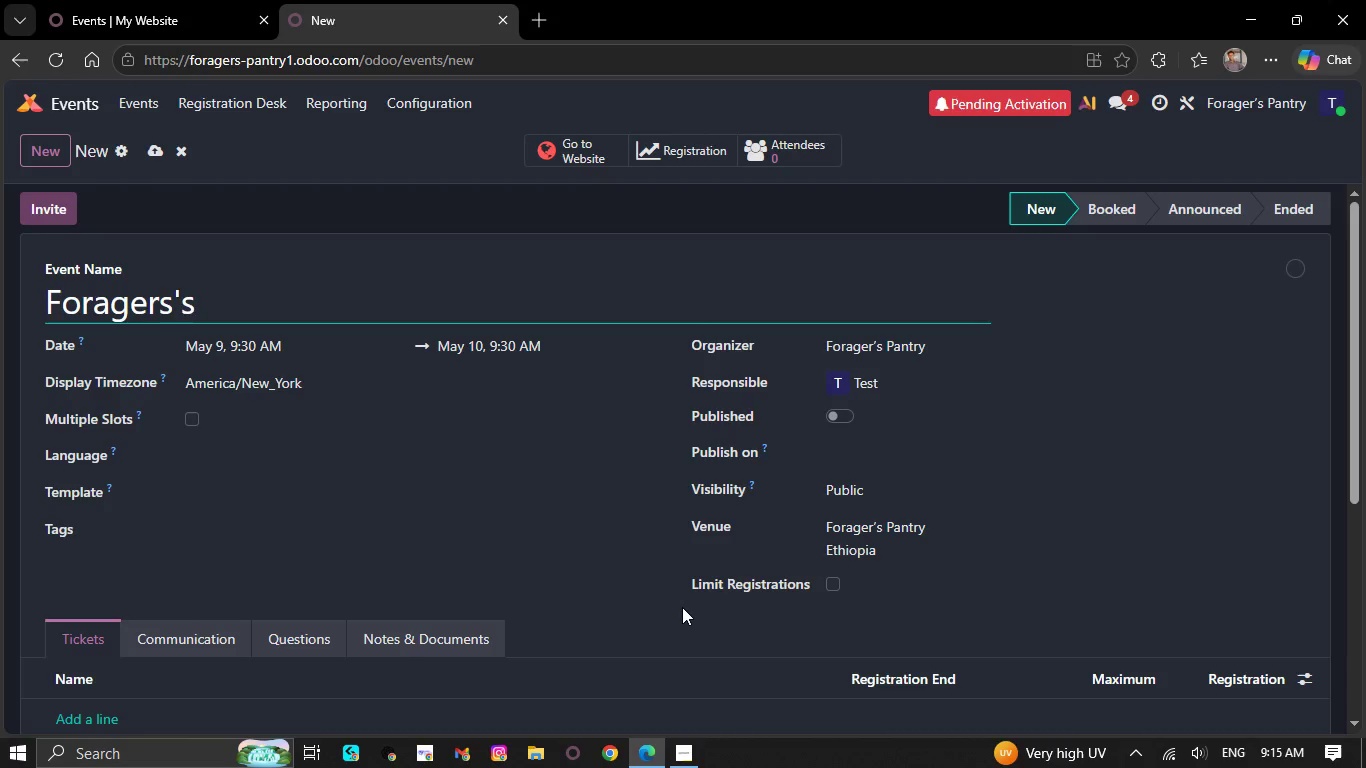 
key(Backspace)
 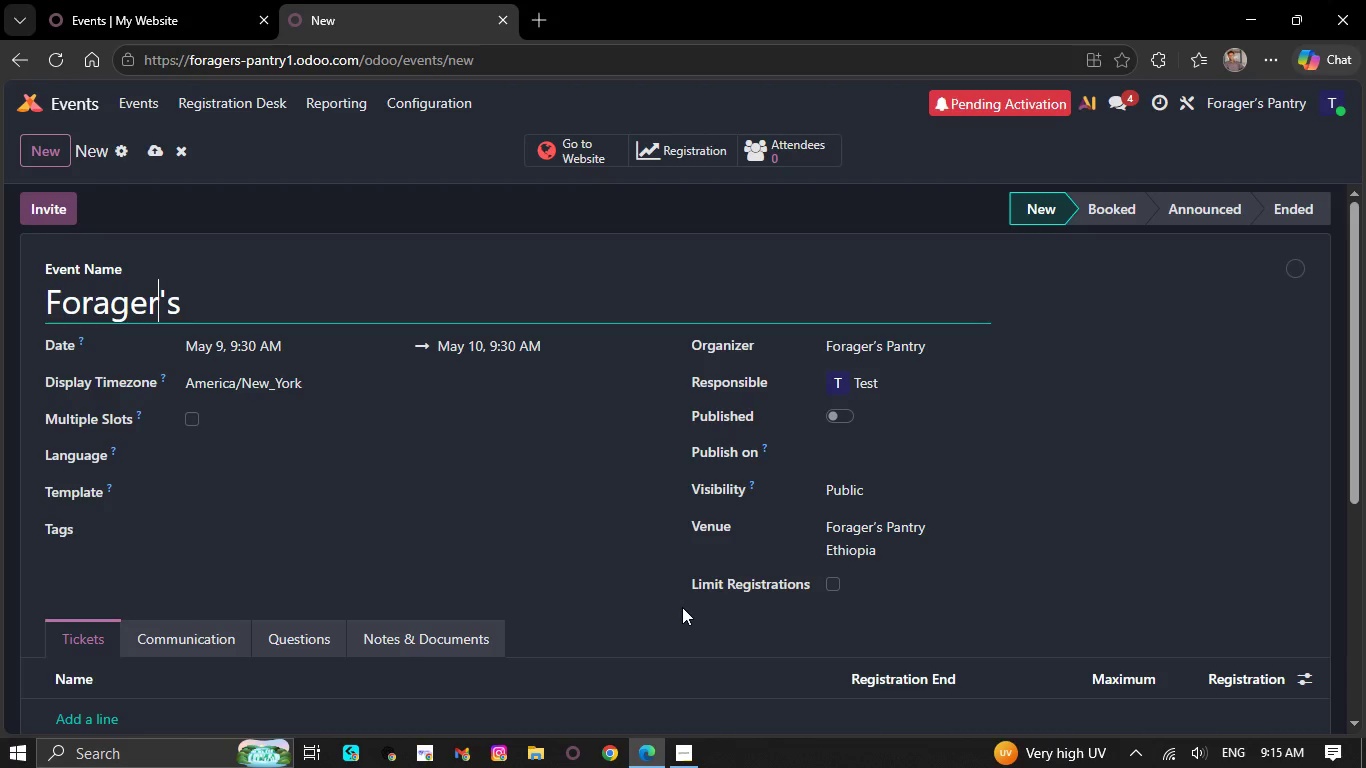 
key(ArrowRight)
 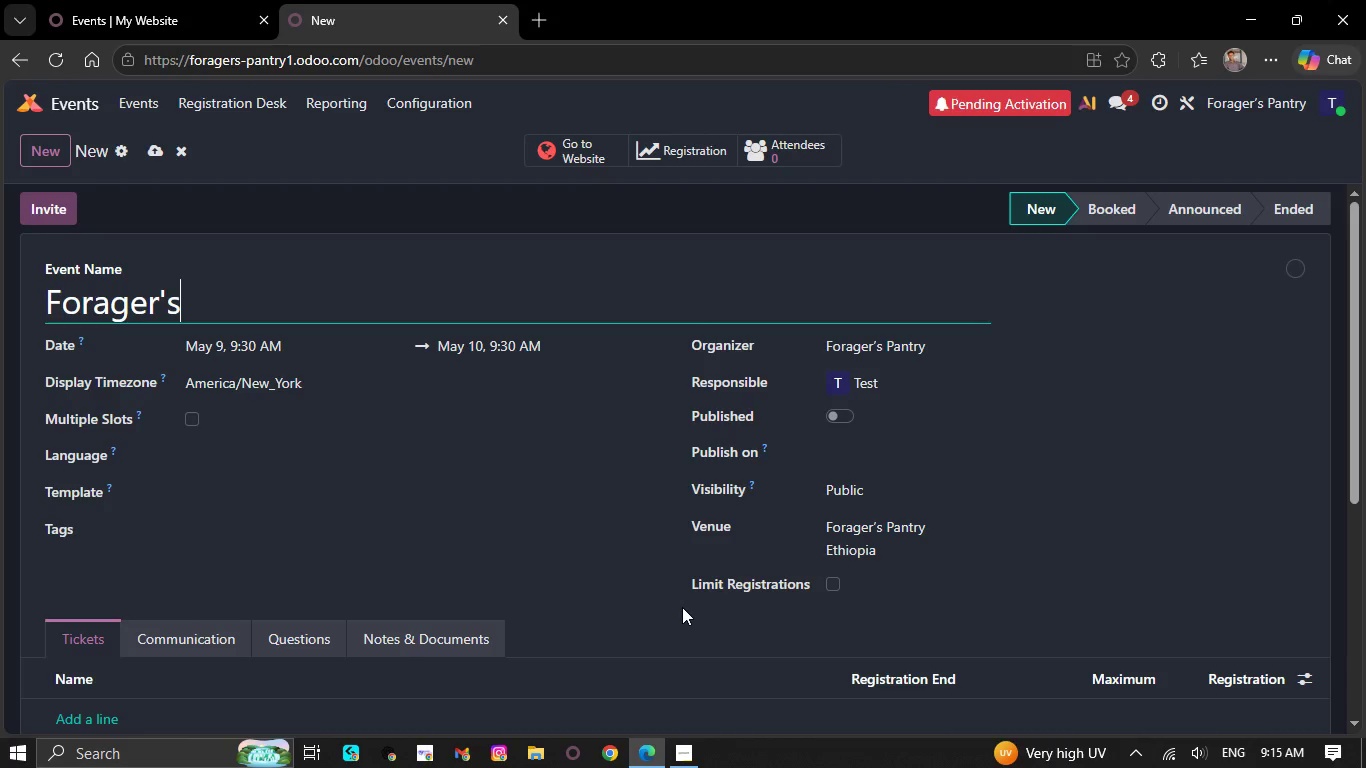 
key(ArrowRight)
 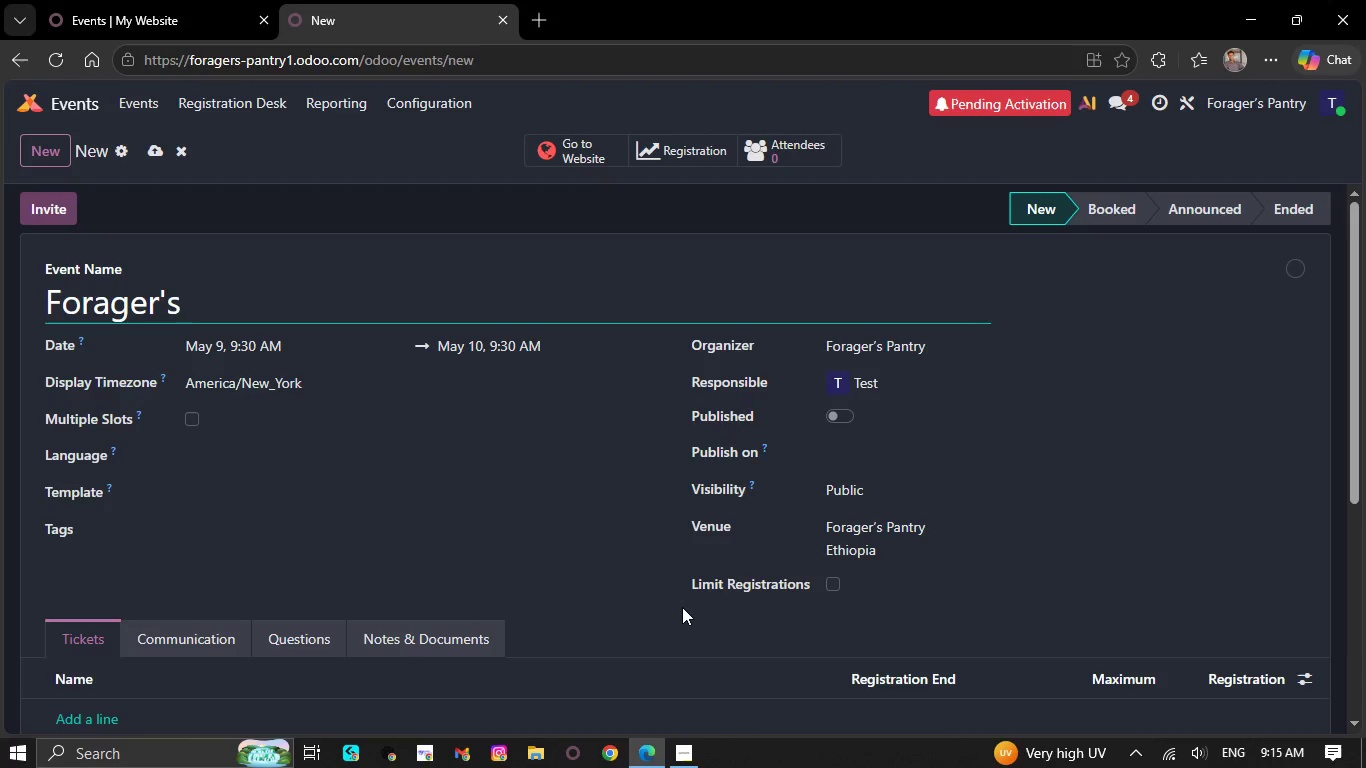 
type( p)
key(Backspace)
type(Pantry)
 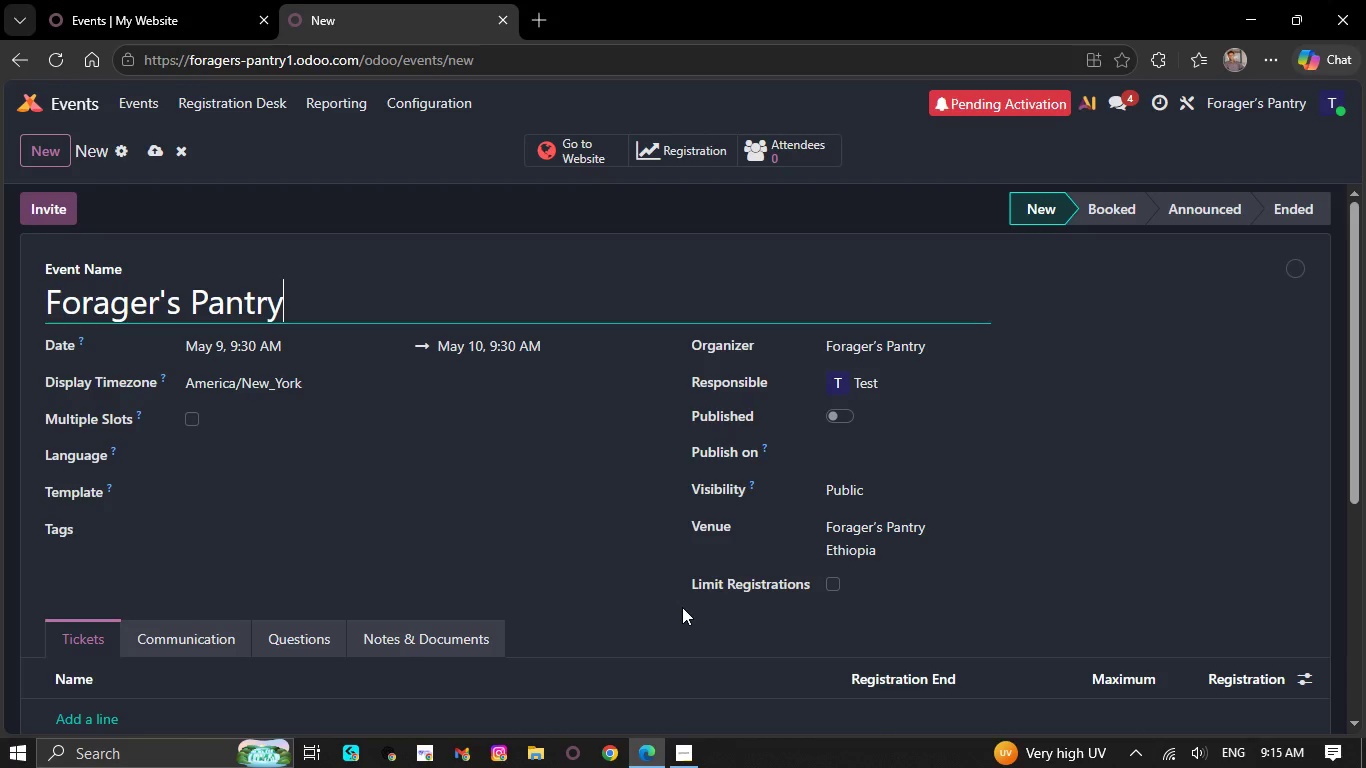 
type( Re-Engagement Jout)
key(Backspace)
type(rney)
 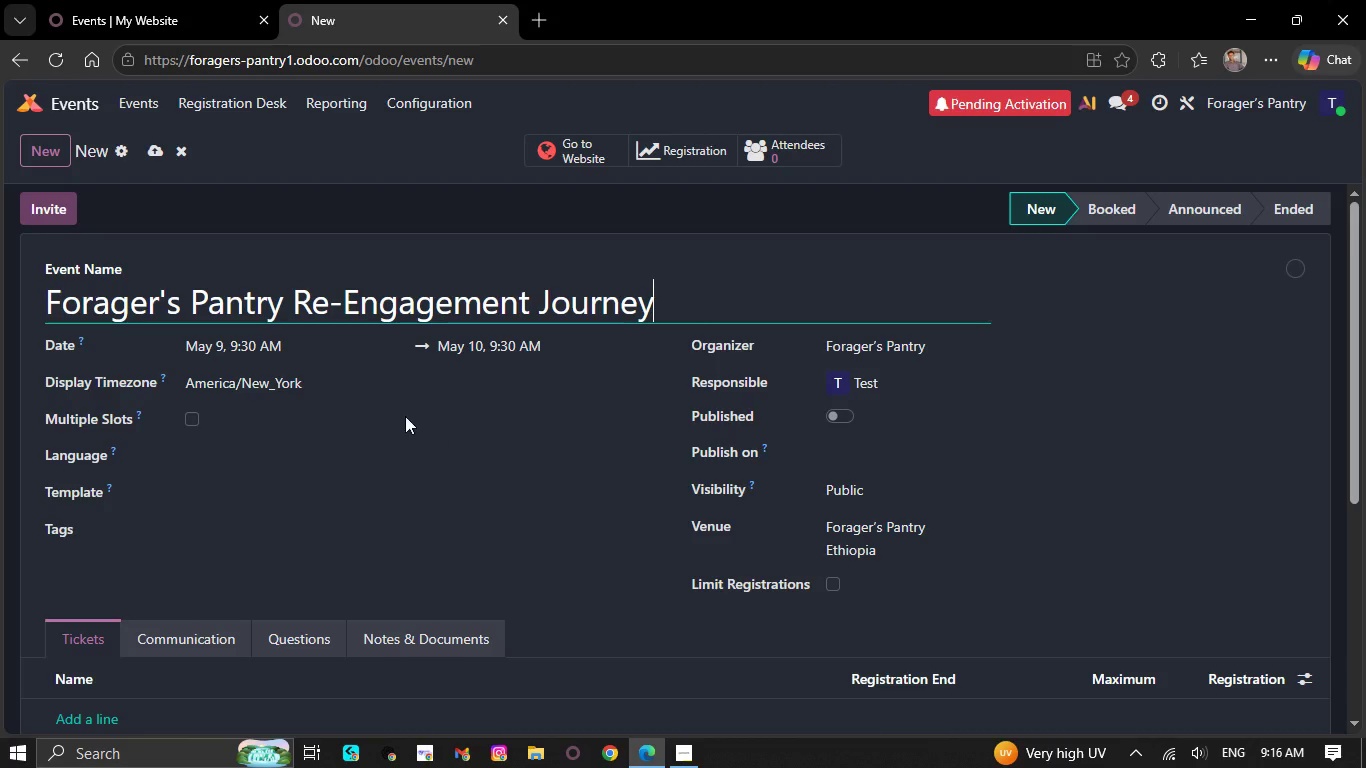 
scroll: coordinate [393, 476], scroll_direction: down, amount: 3.0
 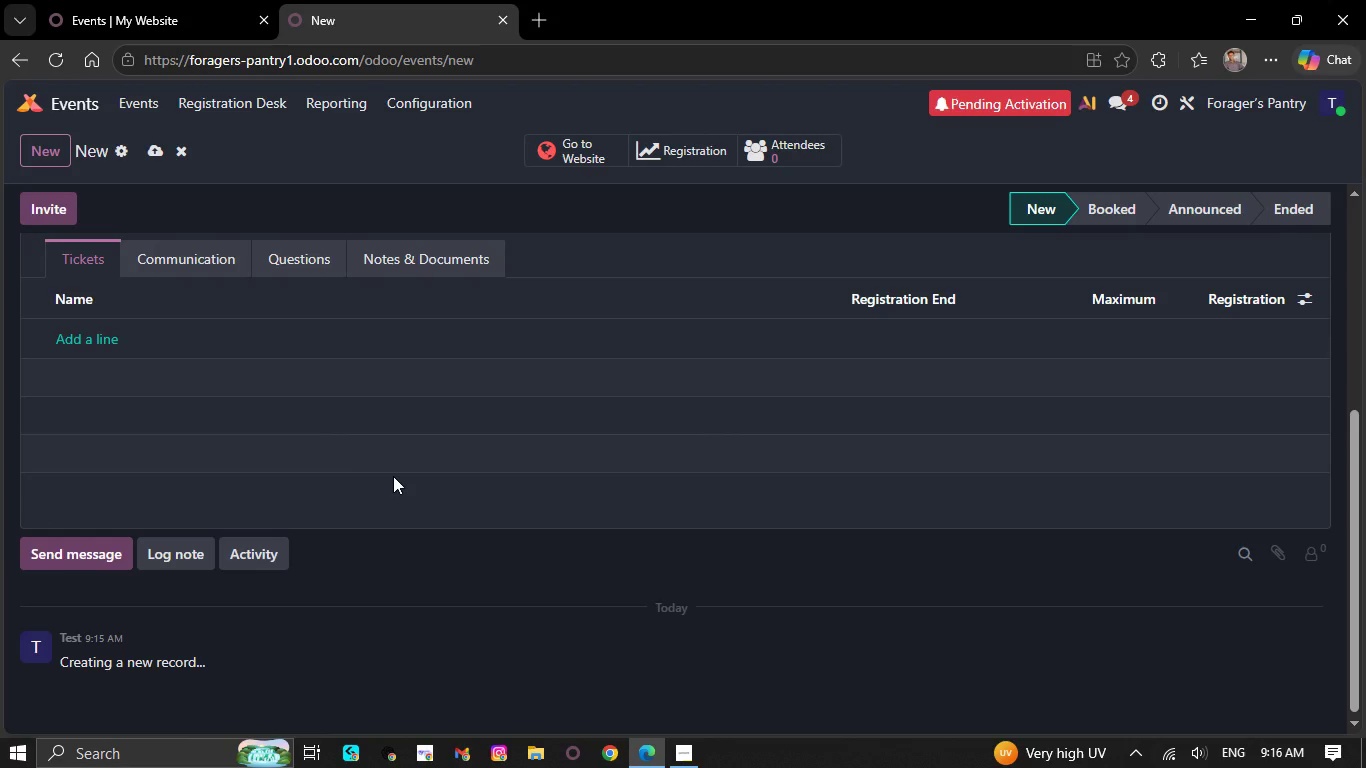 
left_click([393, 476])
 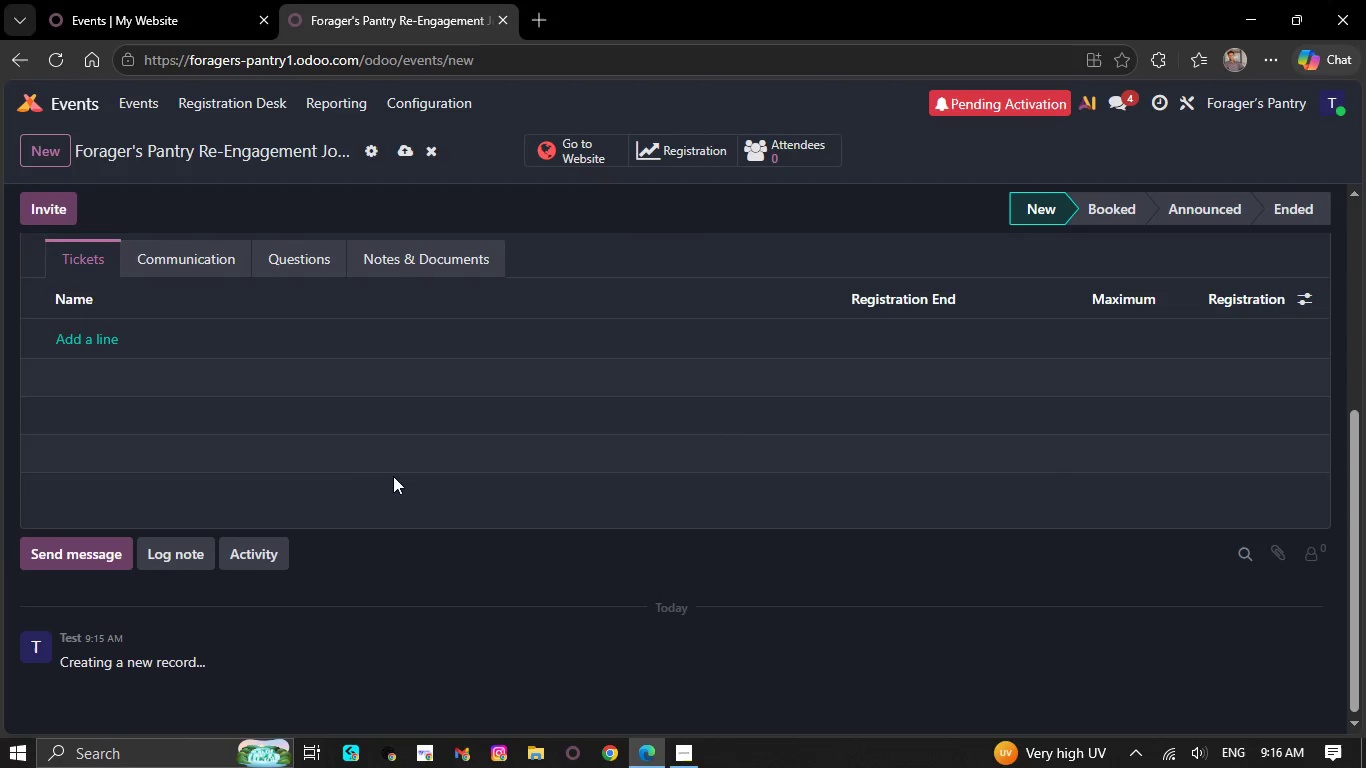 
scroll: coordinate [393, 476], scroll_direction: up, amount: 7.0
 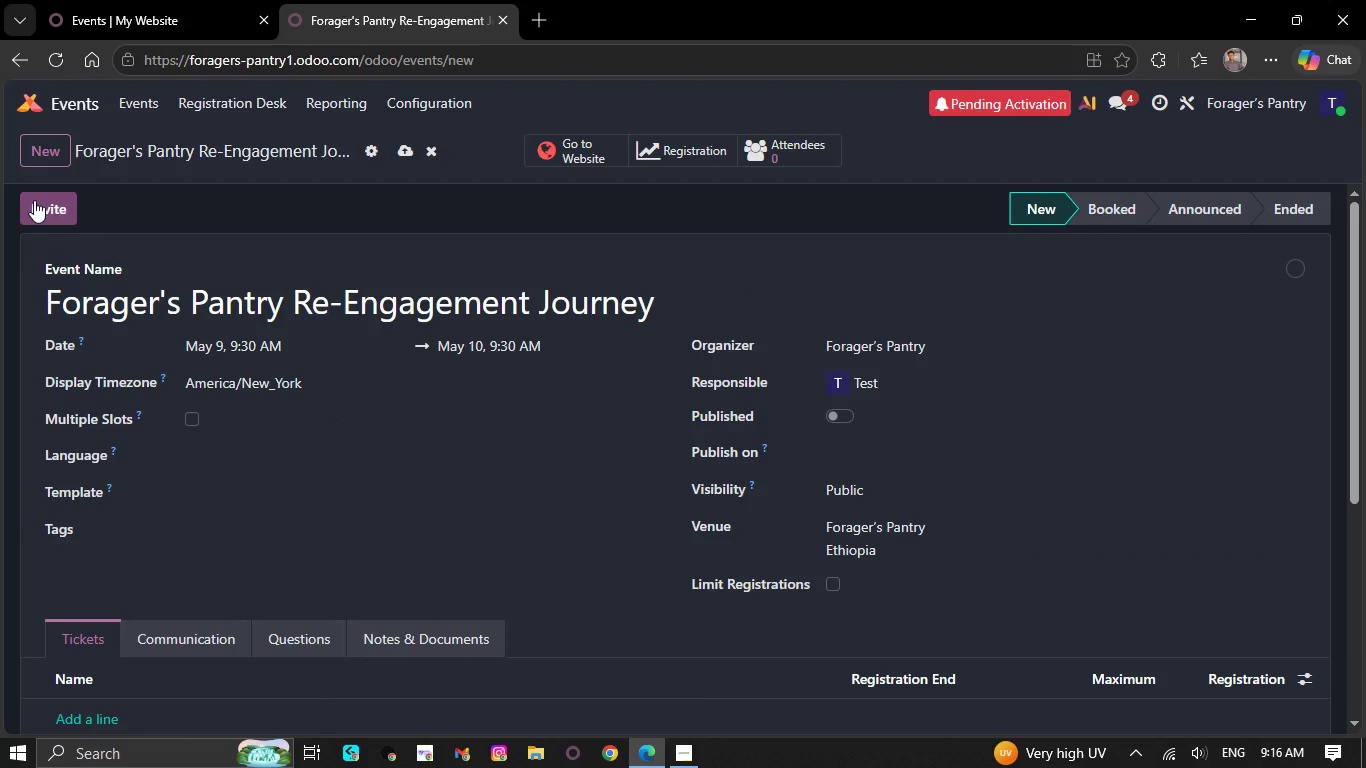 
left_click([35, 201])
 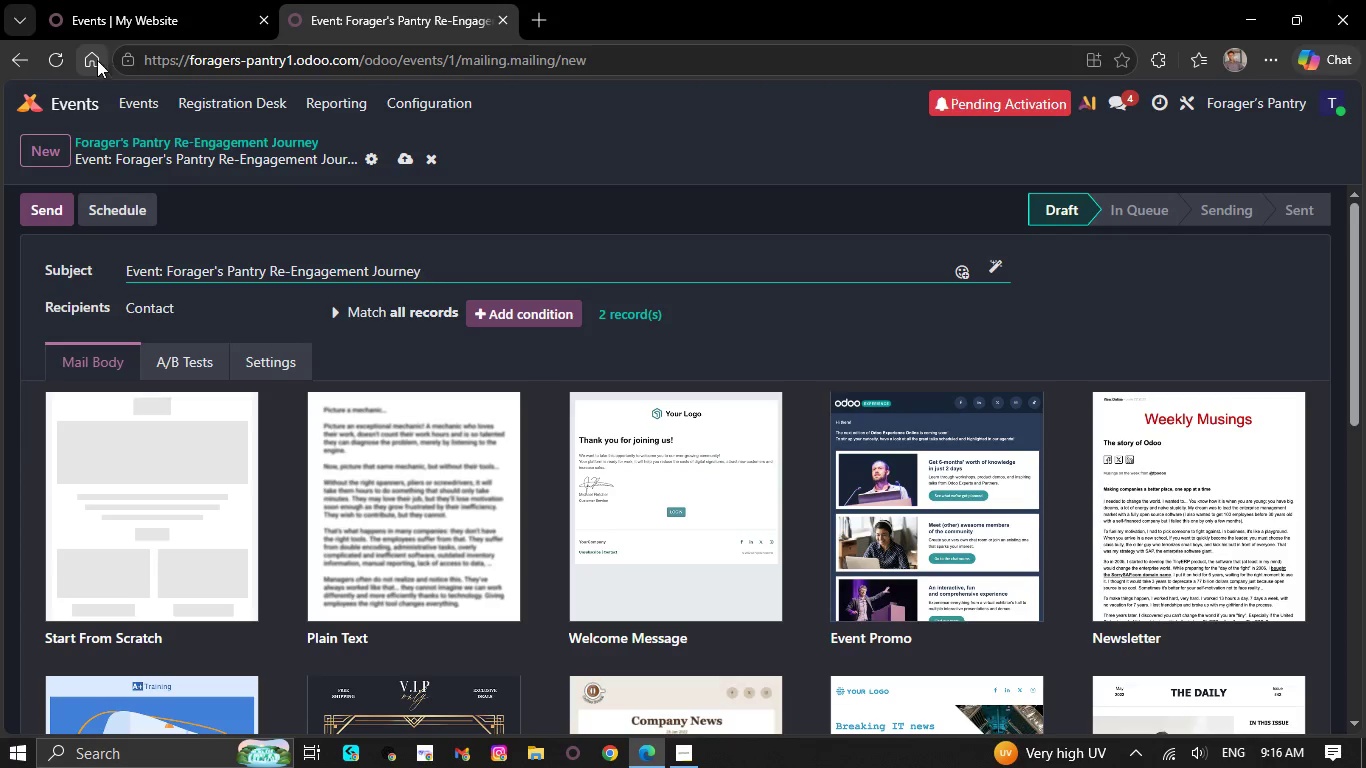 
left_click([150, 104])
 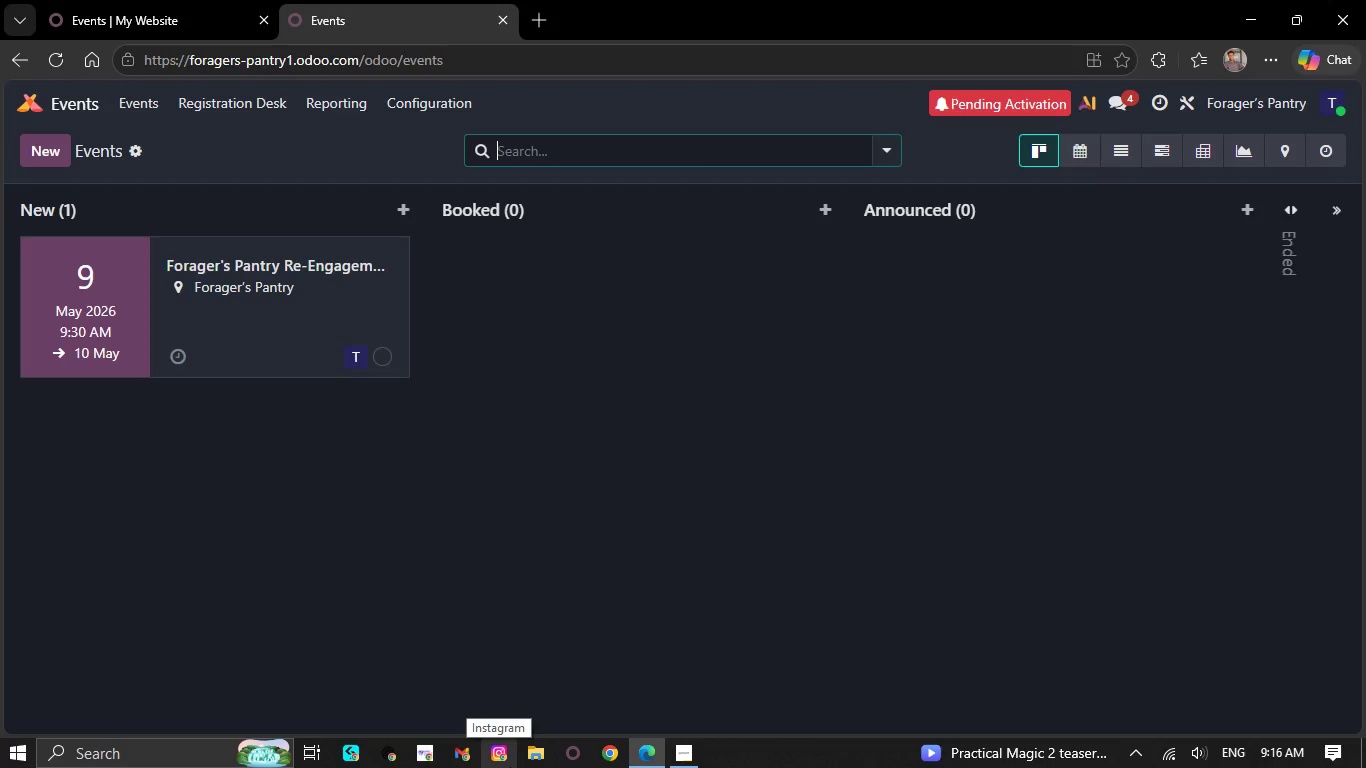 
hold_key(key=MetaLeft, duration=1.5)
 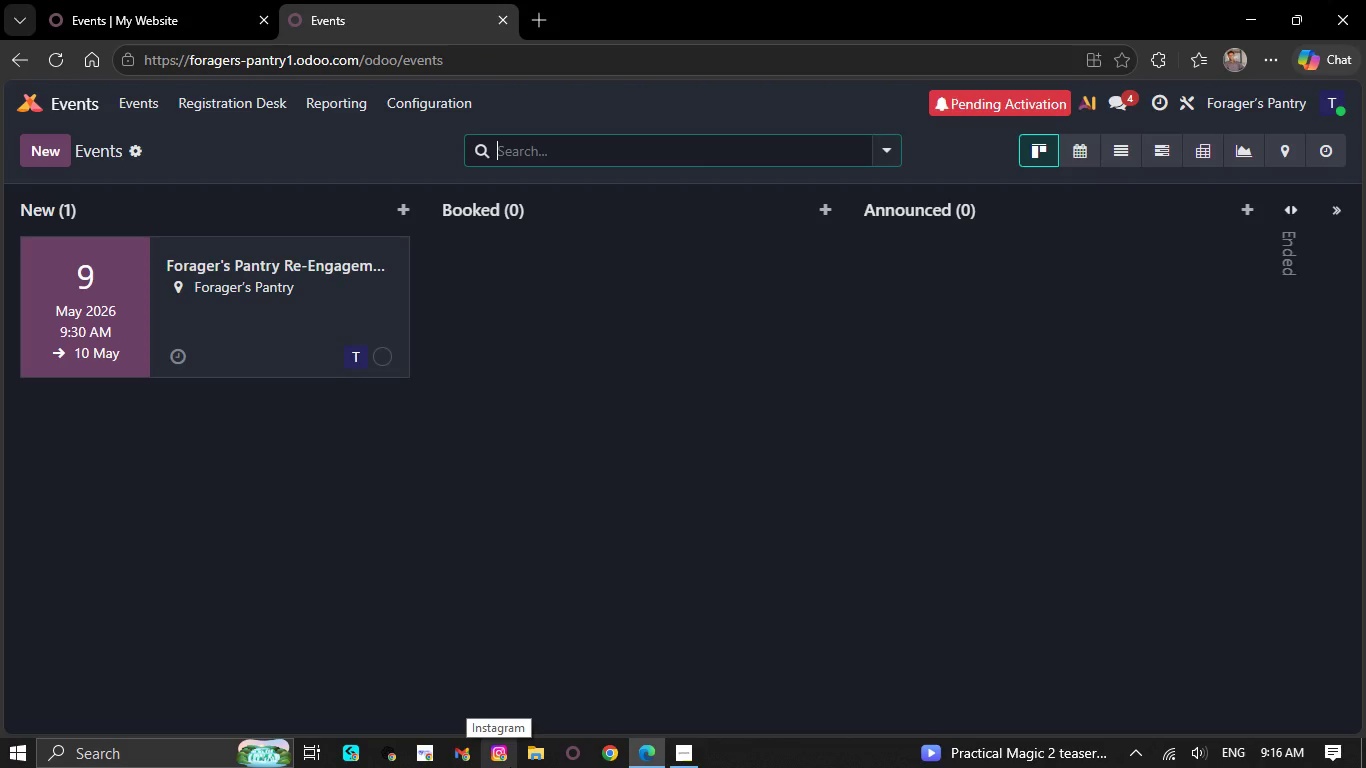 
hold_key(key=MetaLeft, duration=1.5)
 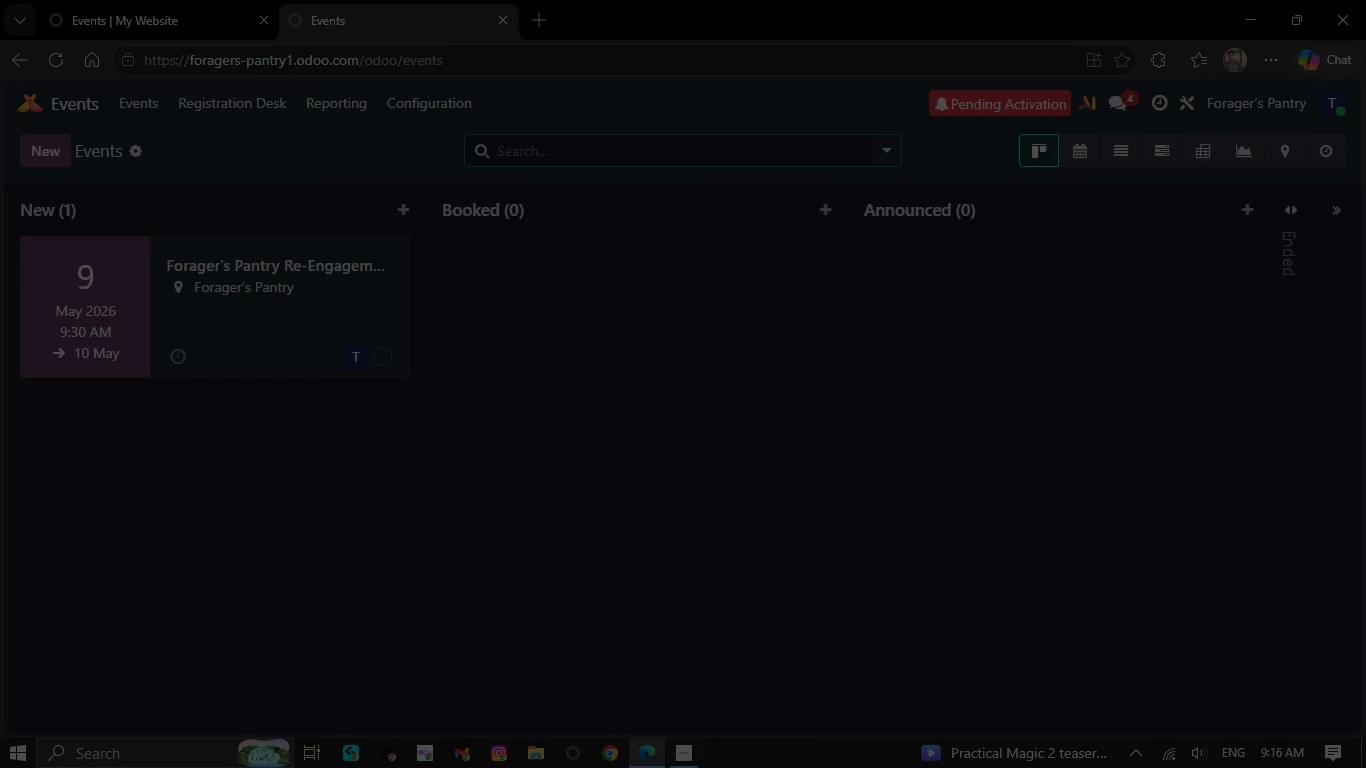 
key(Meta+PrintScreen)
 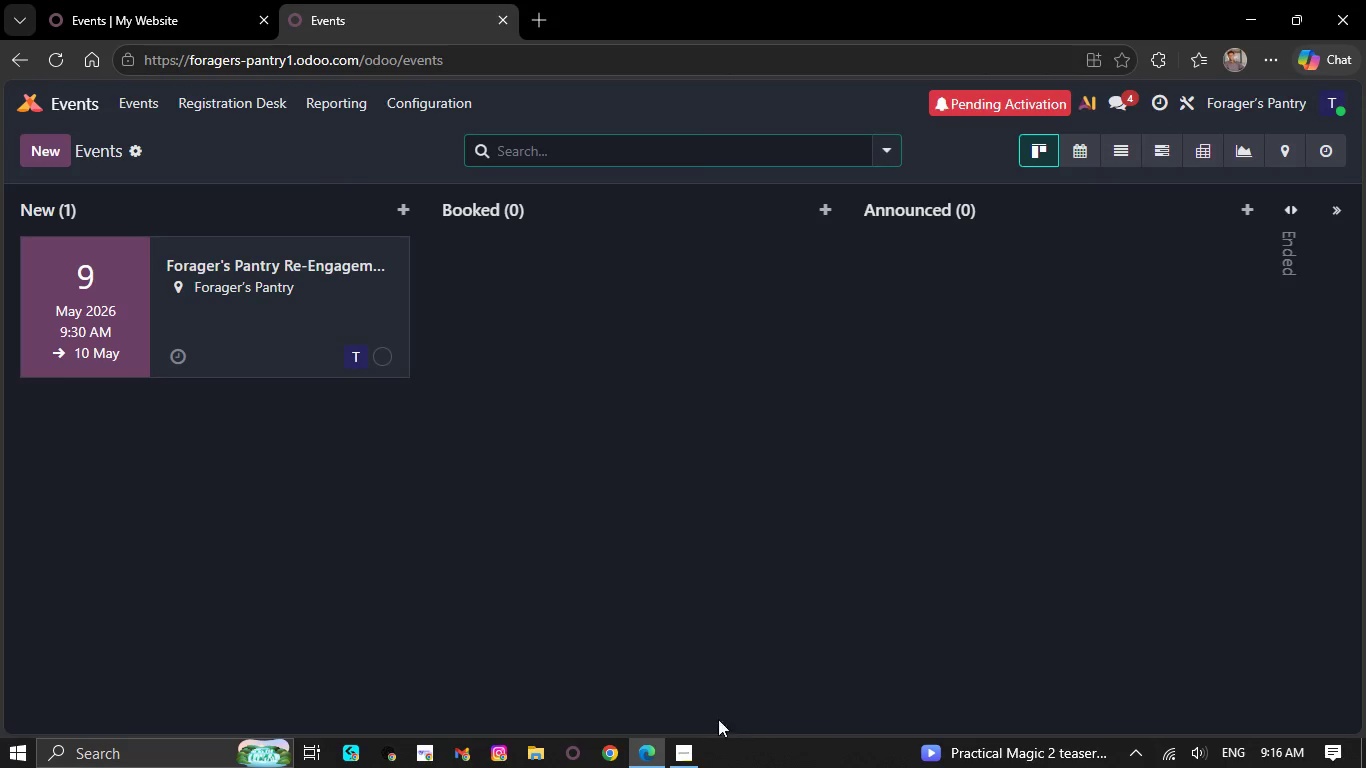 
left_click([695, 747])